 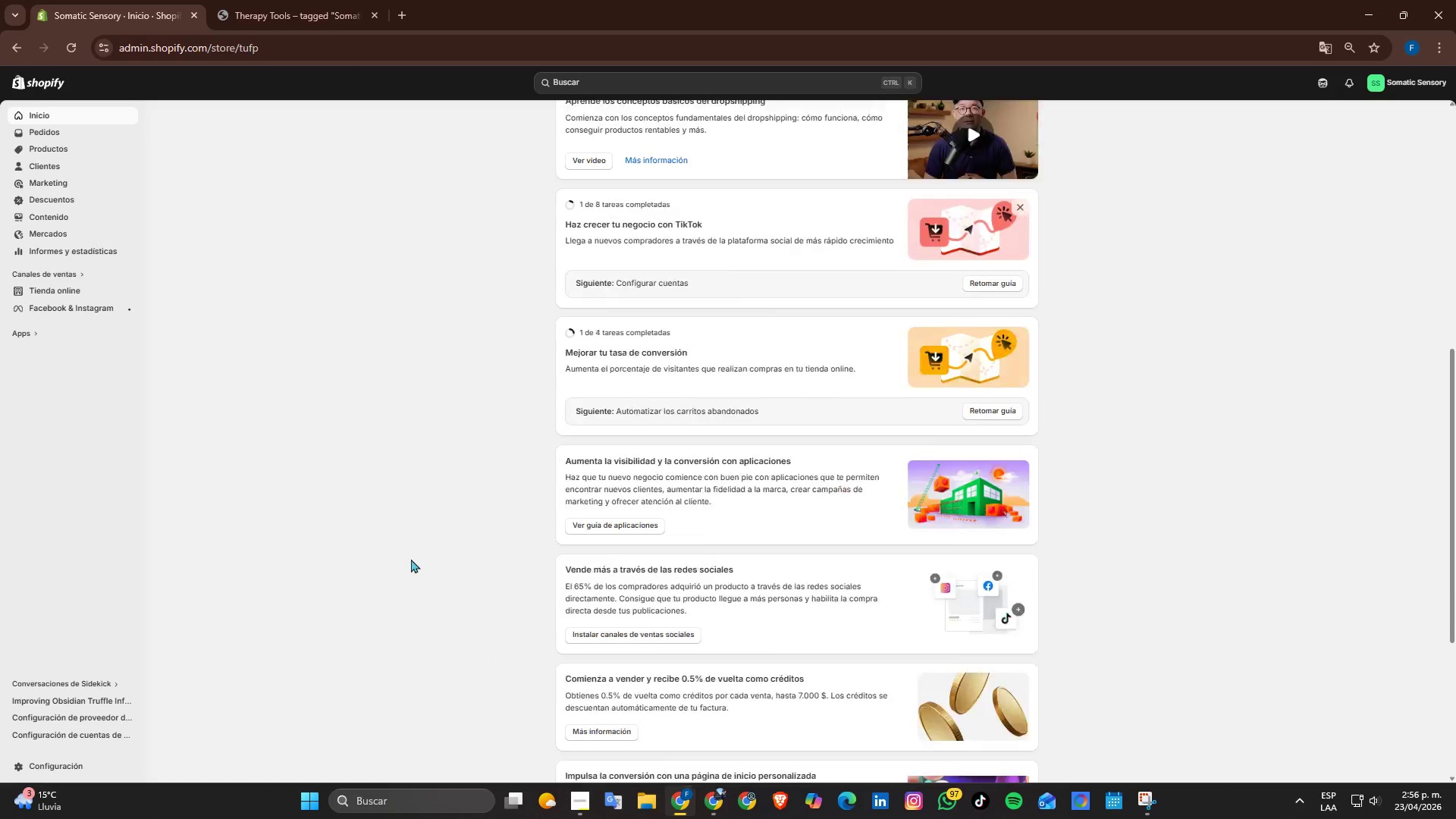 
scroll: coordinate [411, 559], scroll_direction: up, amount: 4.0
 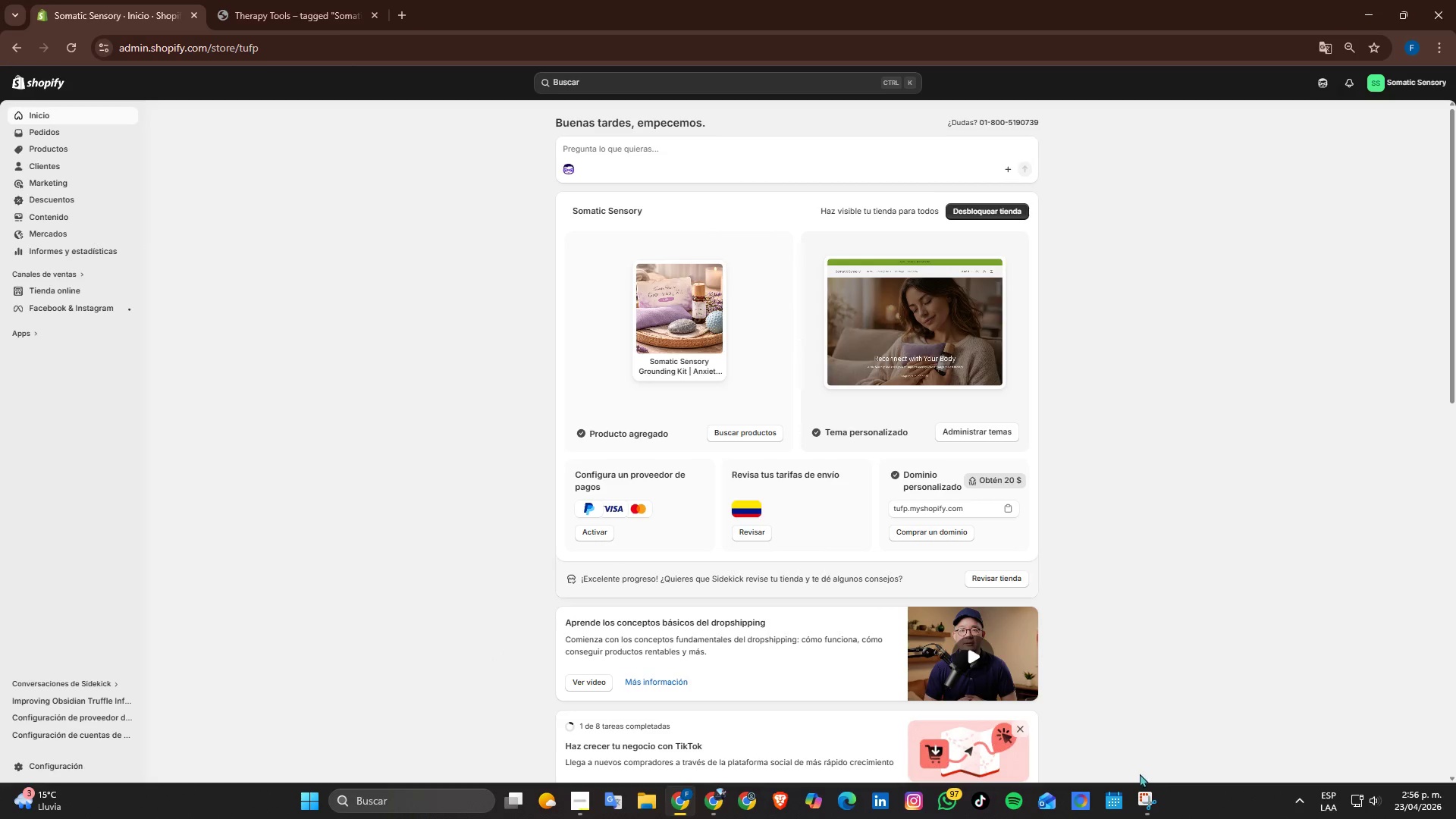 
left_click([1147, 818])
 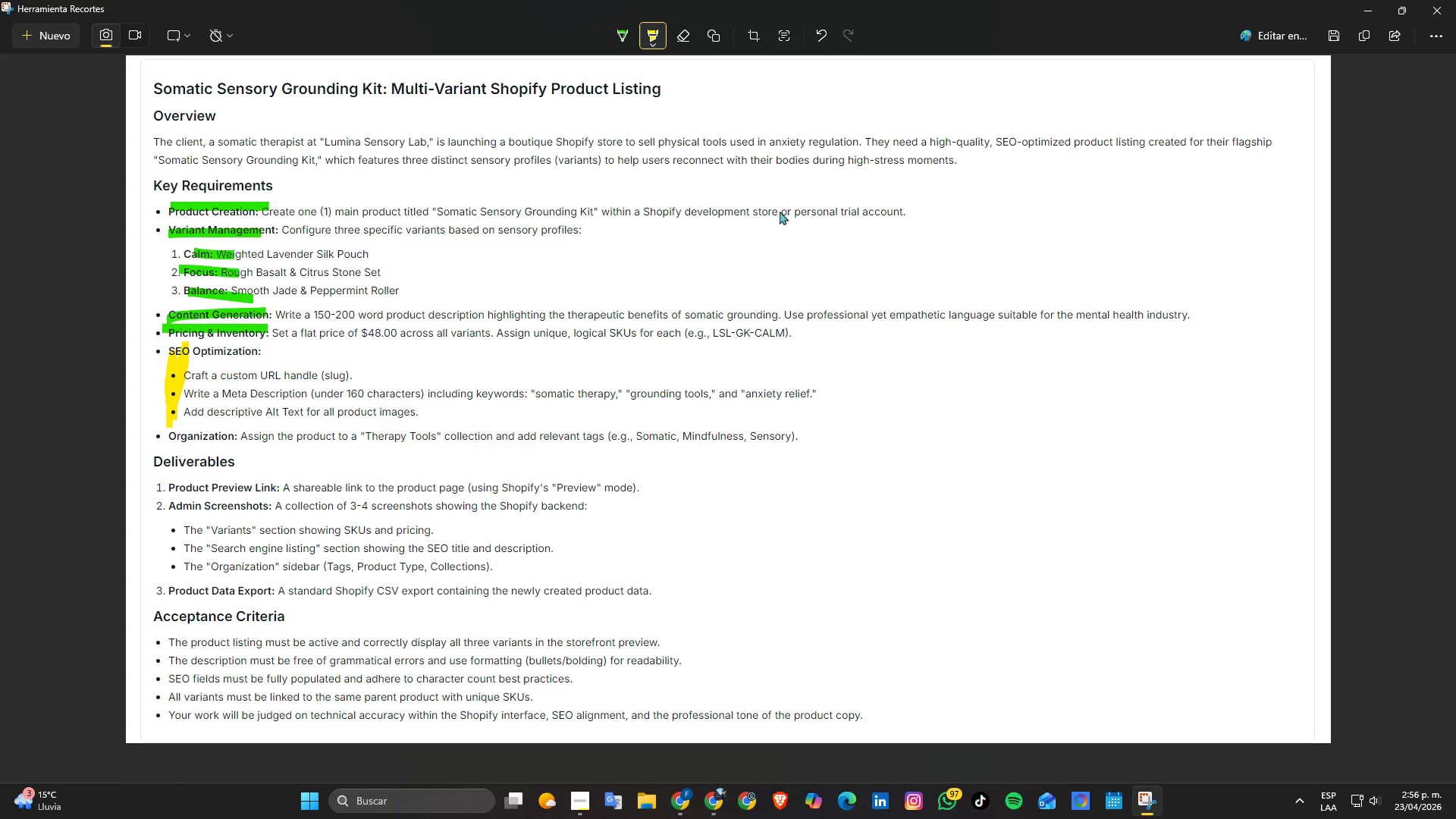 
wait(20.45)
 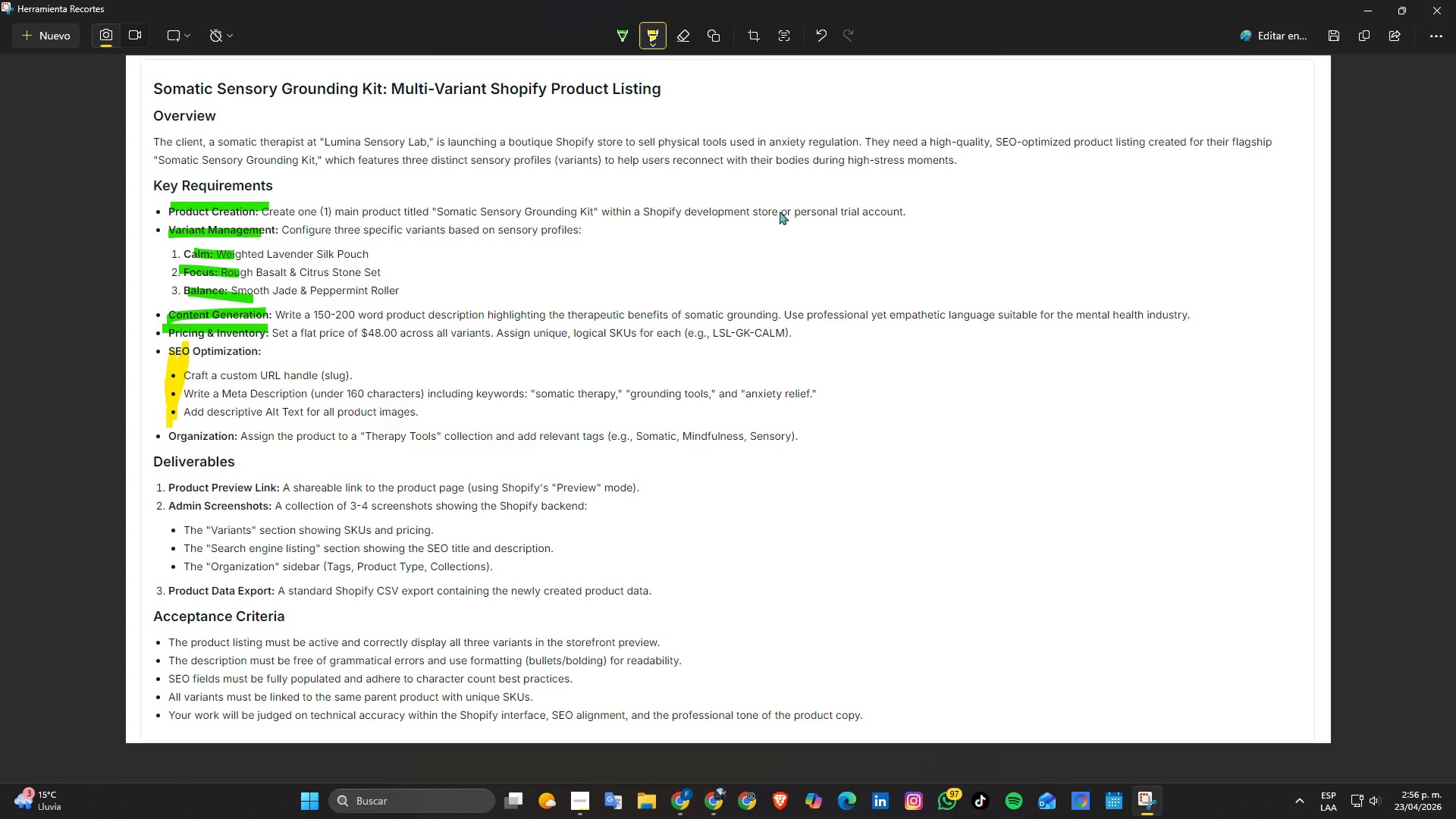 
key(Alt+AltLeft)
 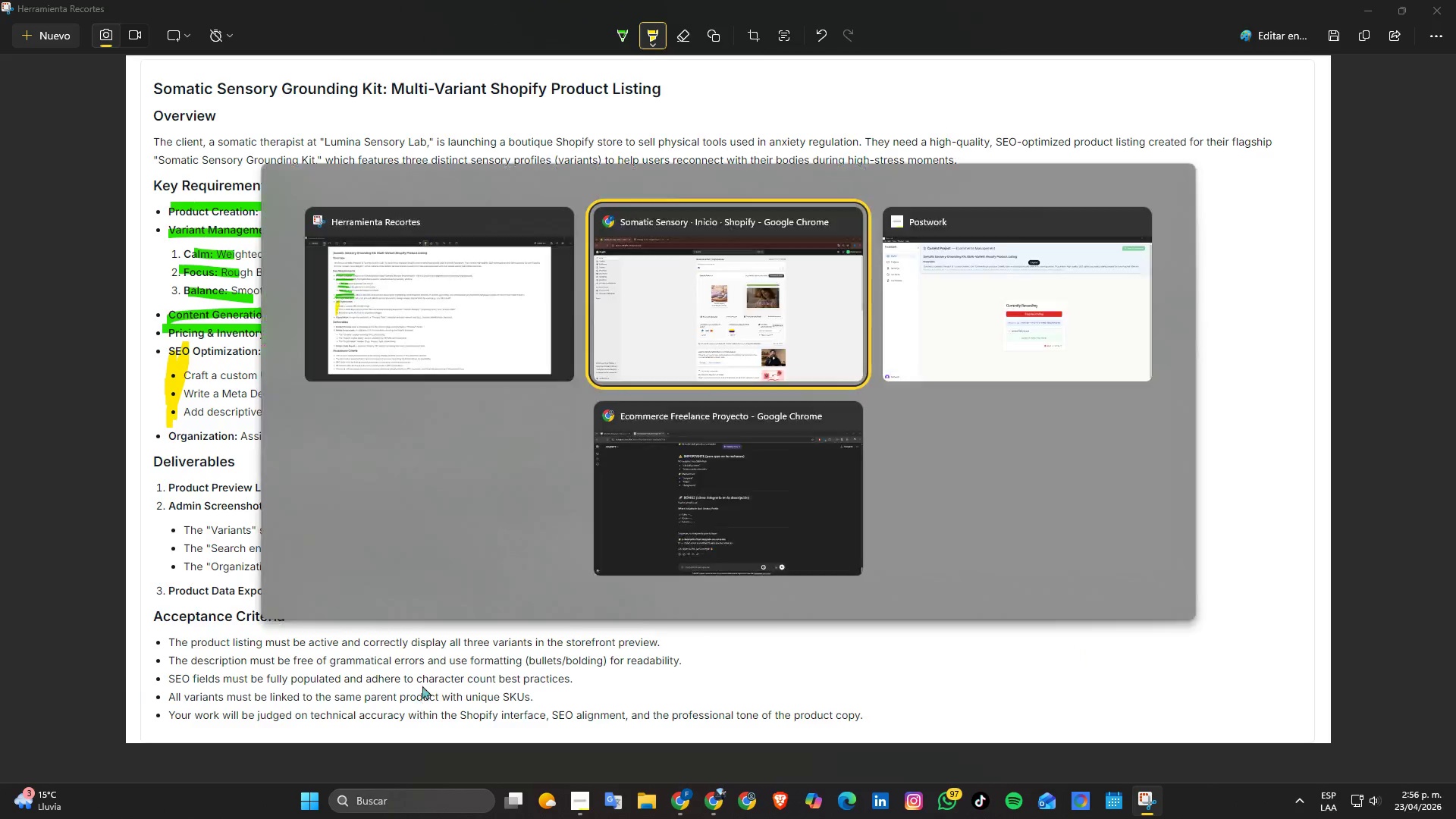 
key(Alt+Tab)